 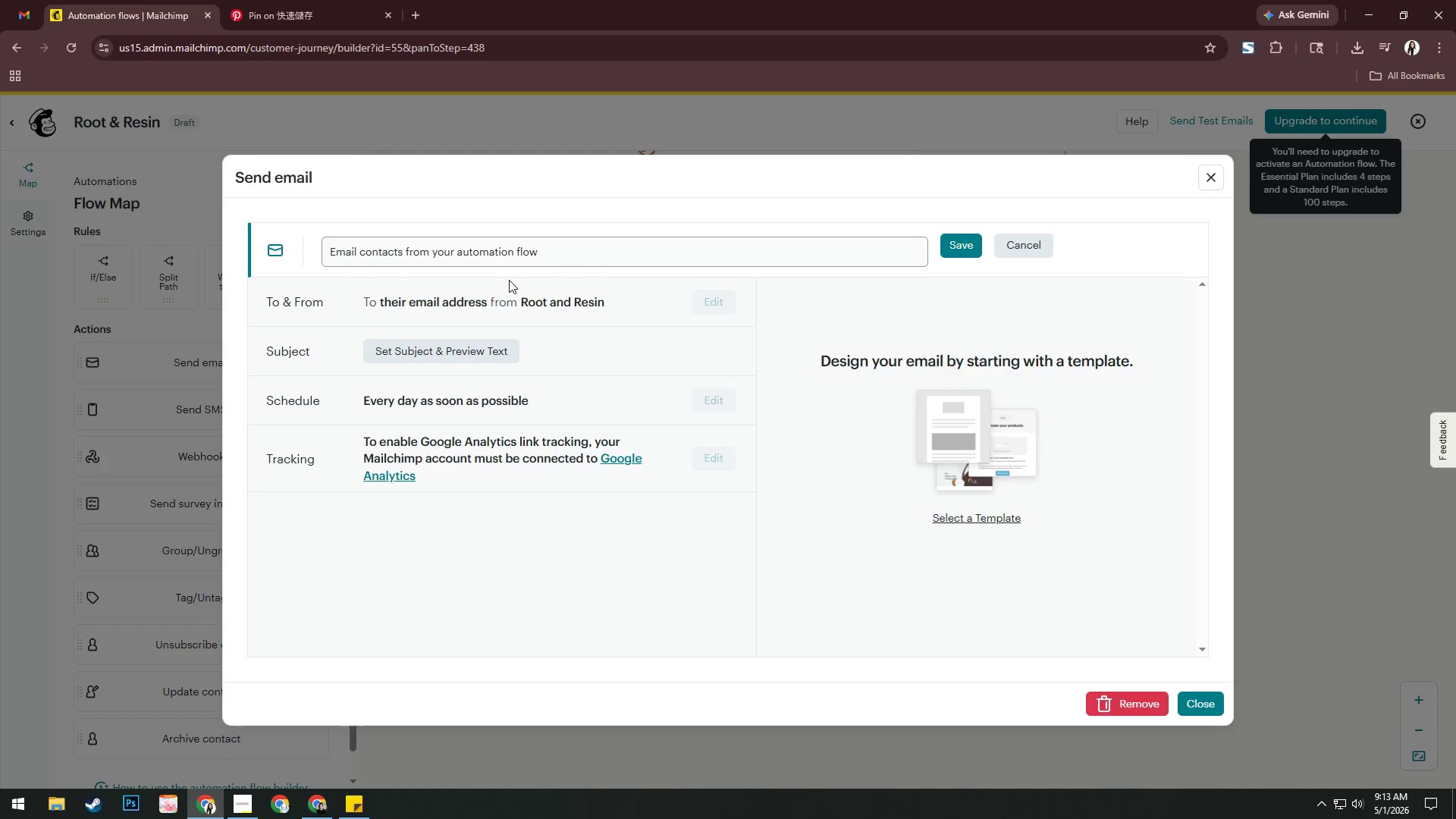 
left_click([529, 257])
 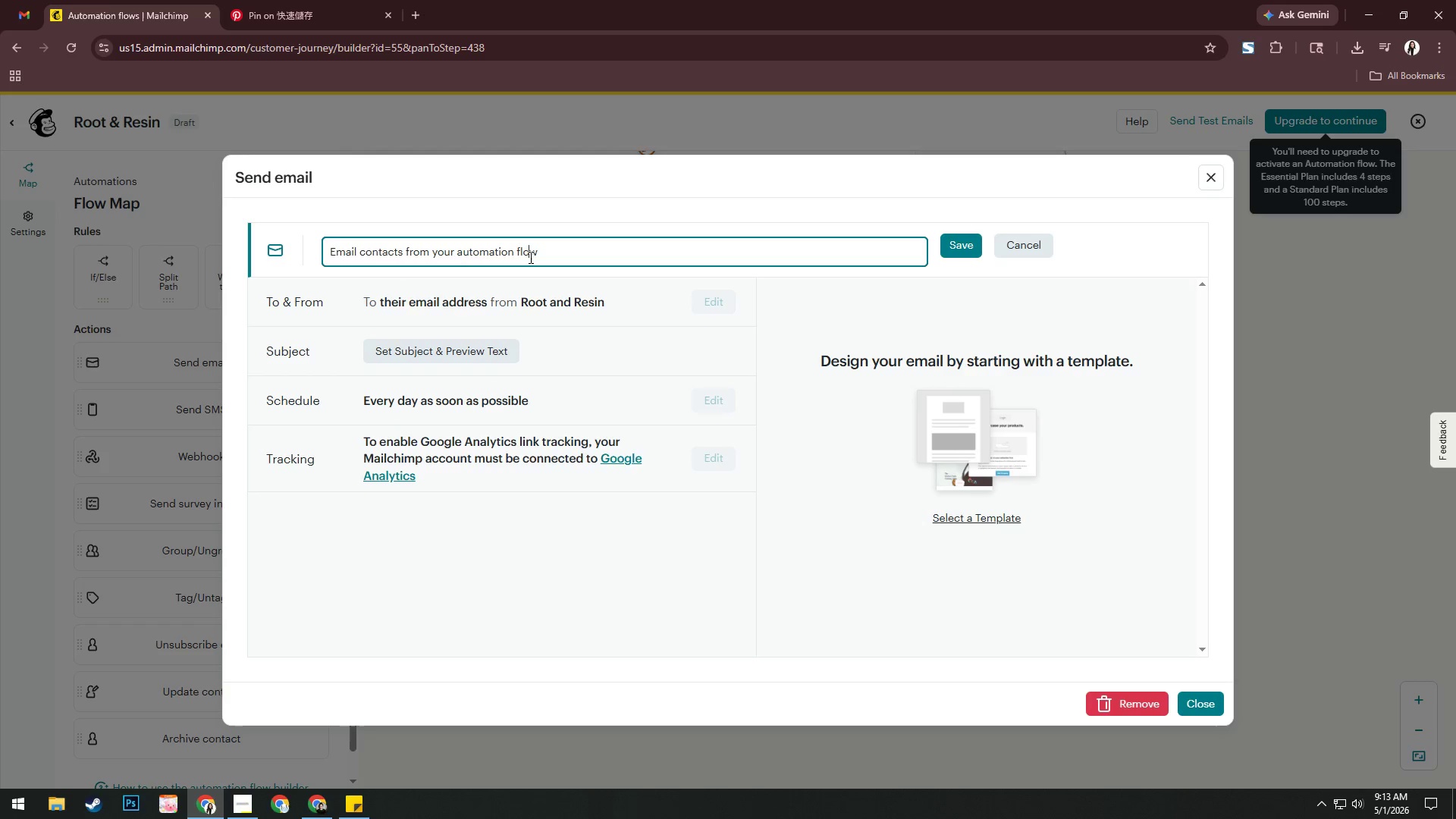 
key(Control+A)
 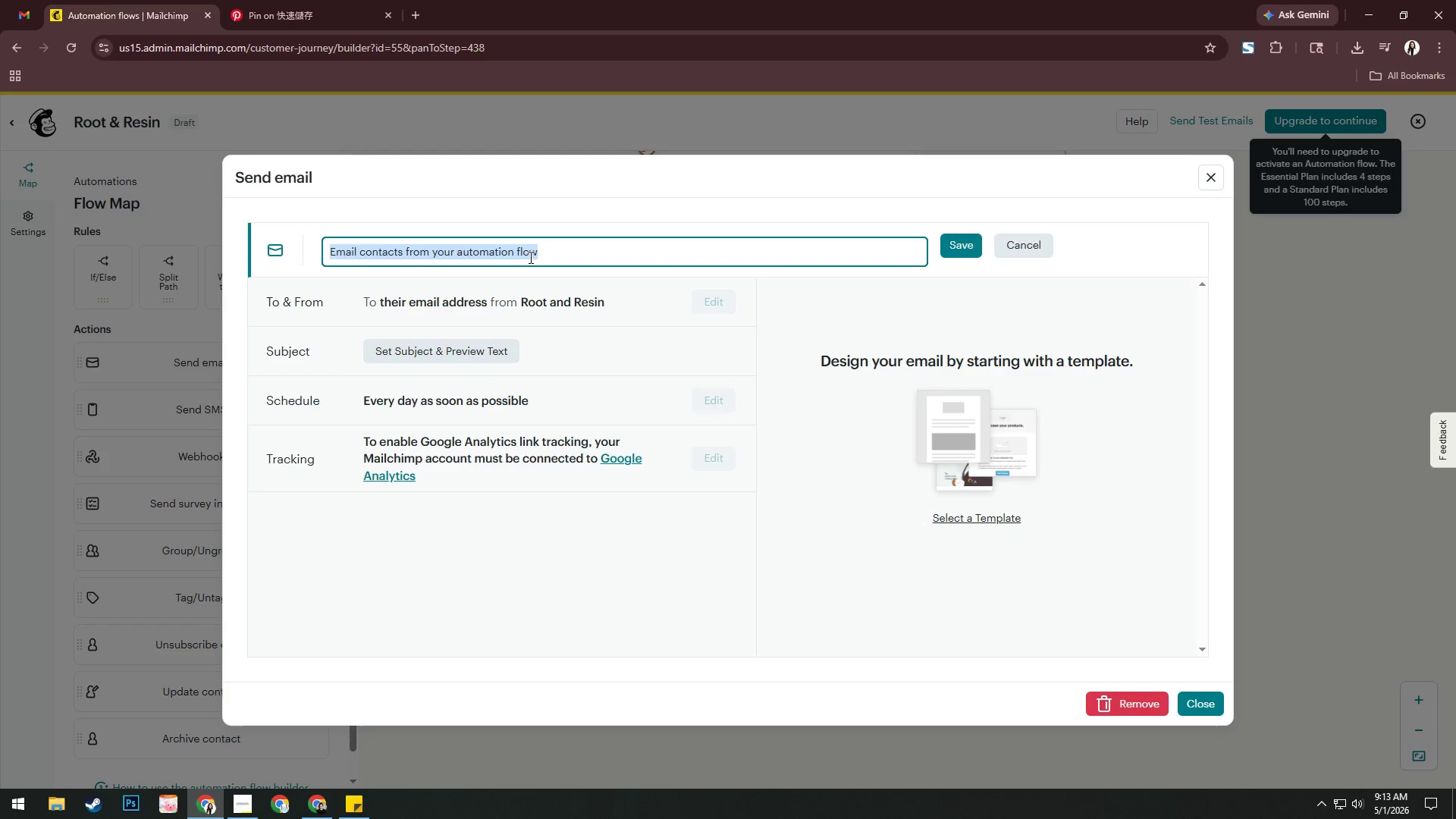 
type(Email 2 - )
 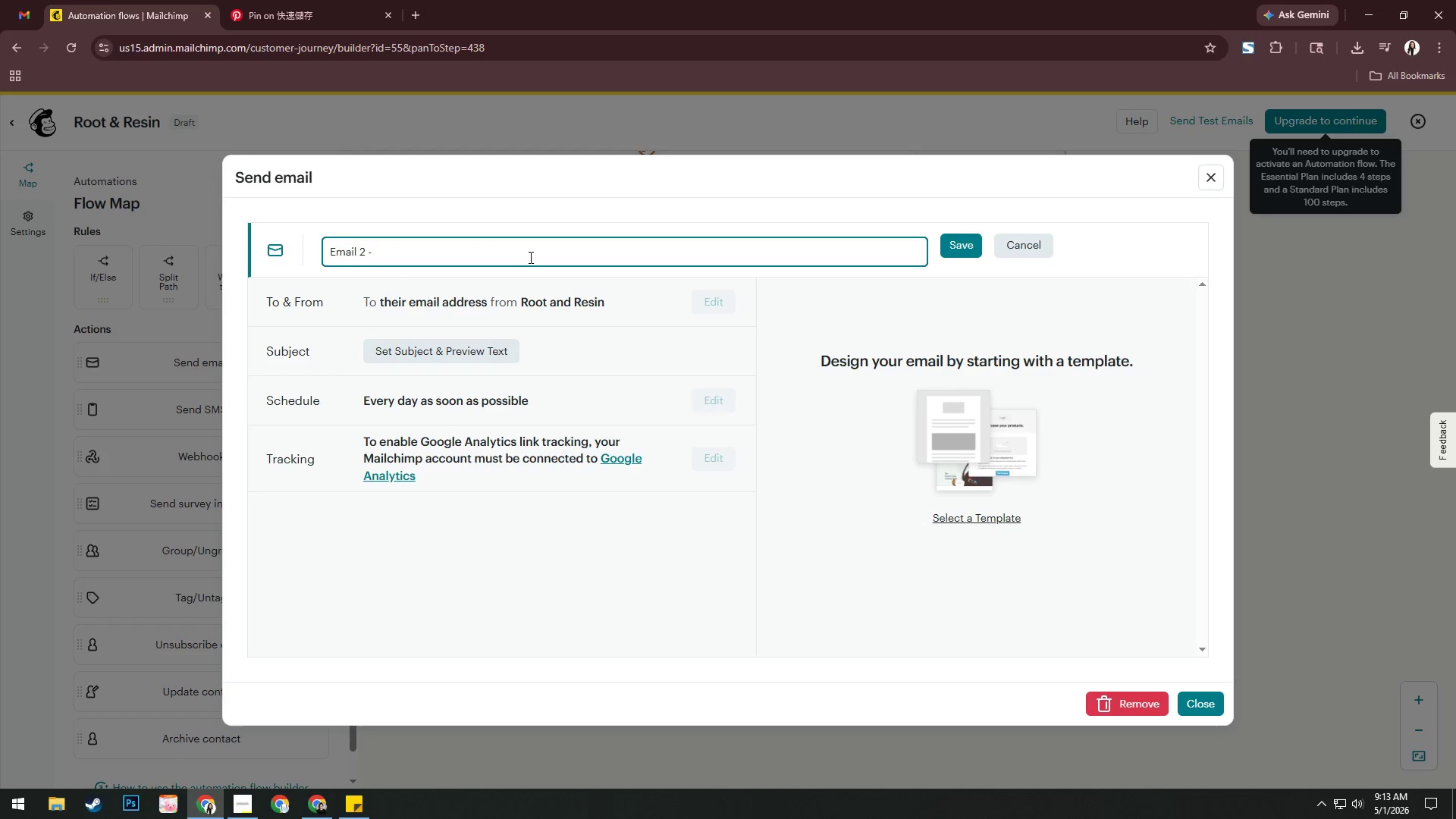 
key(Alt+AltLeft)
 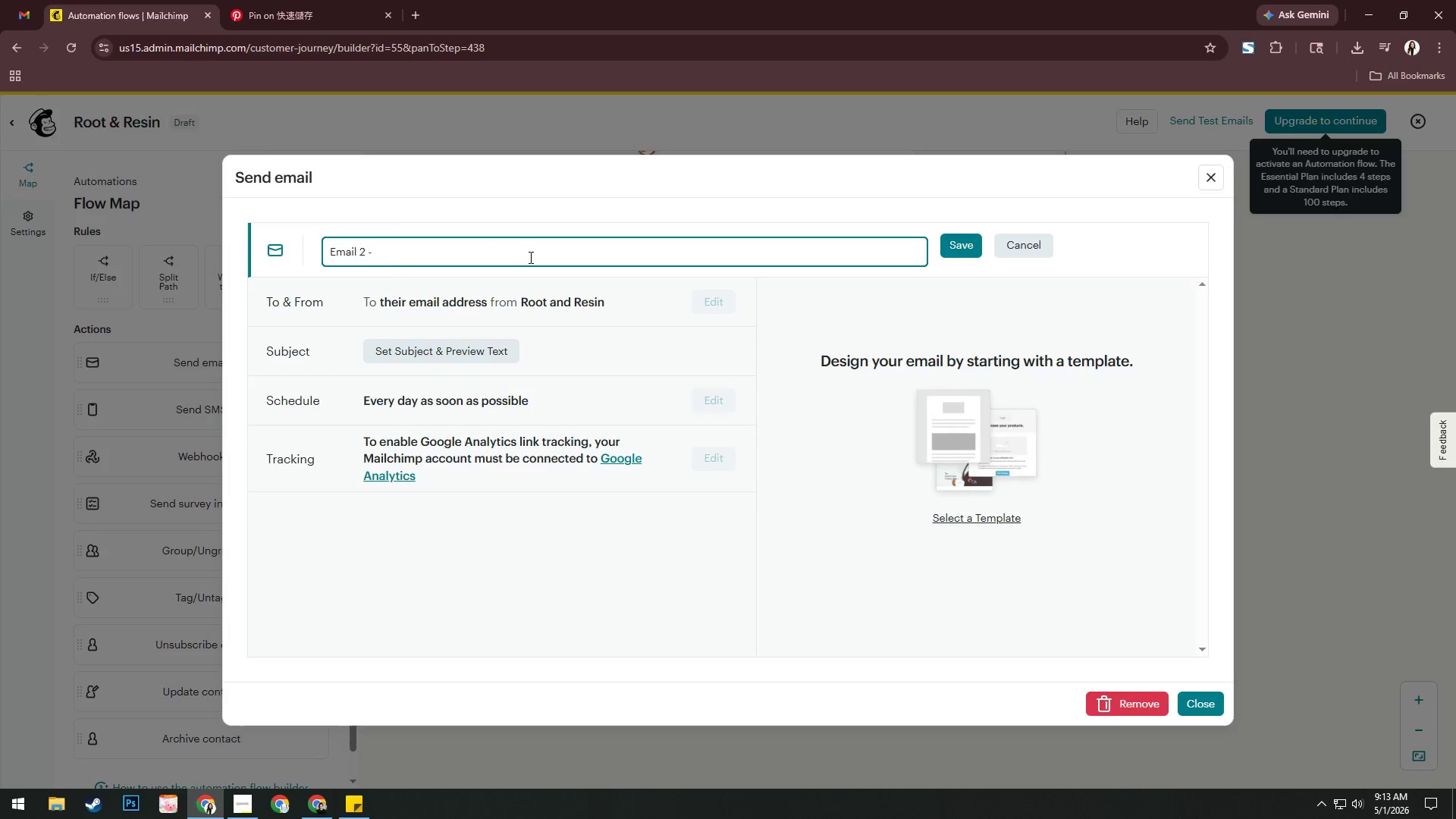 
key(Alt+Tab)